 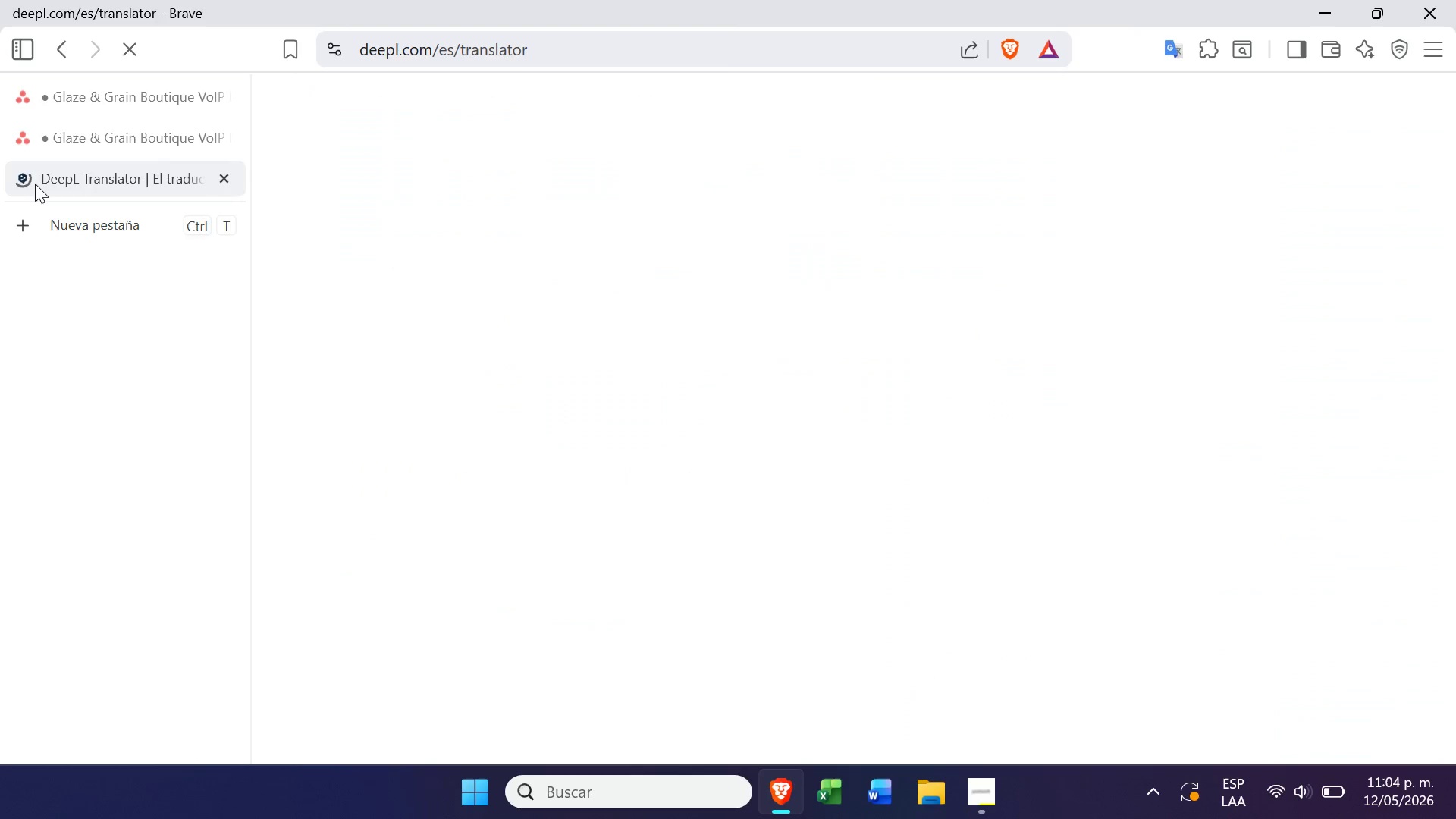 
left_click([234, 399])
 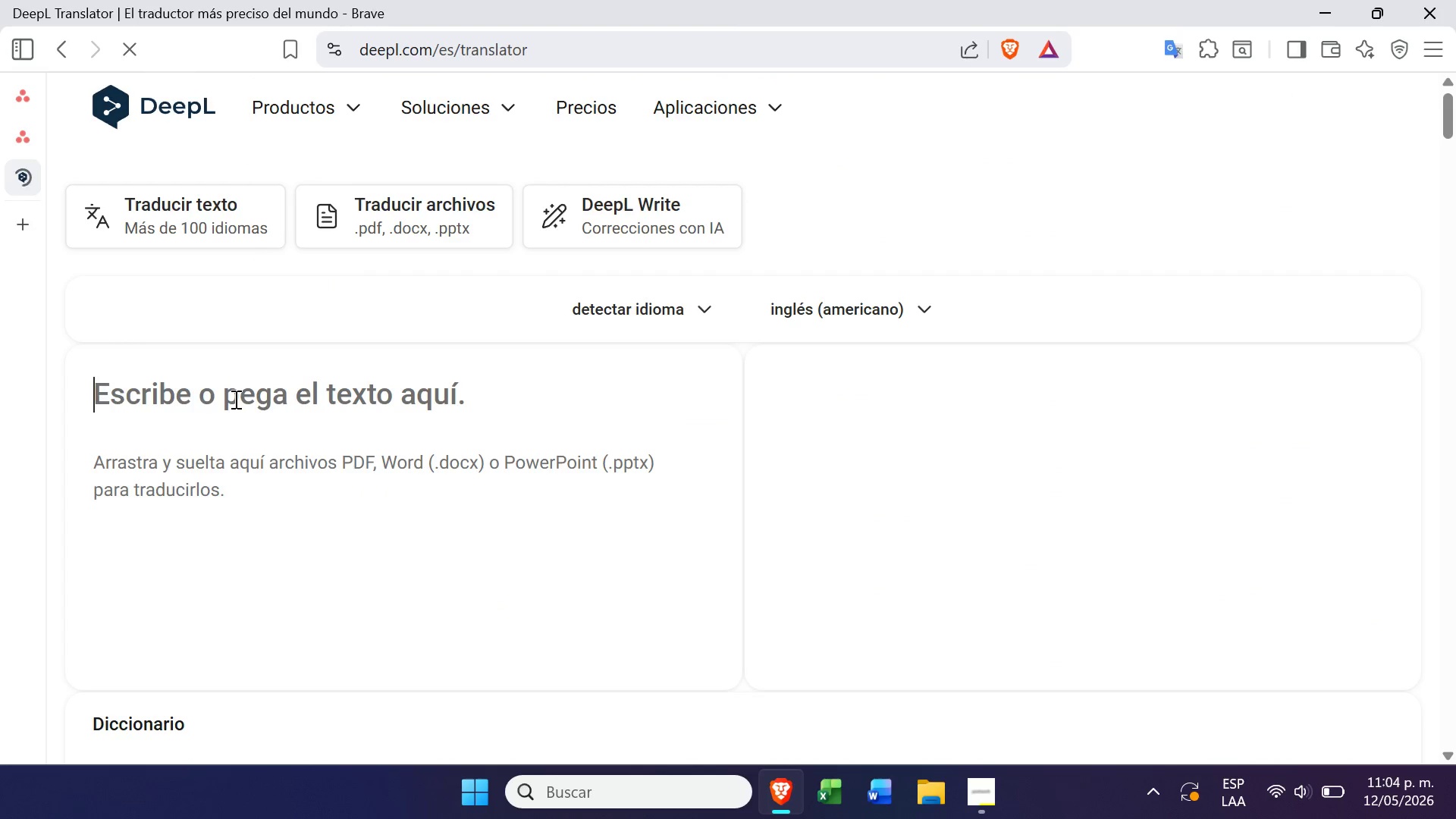 
key(Control+ControlLeft)
 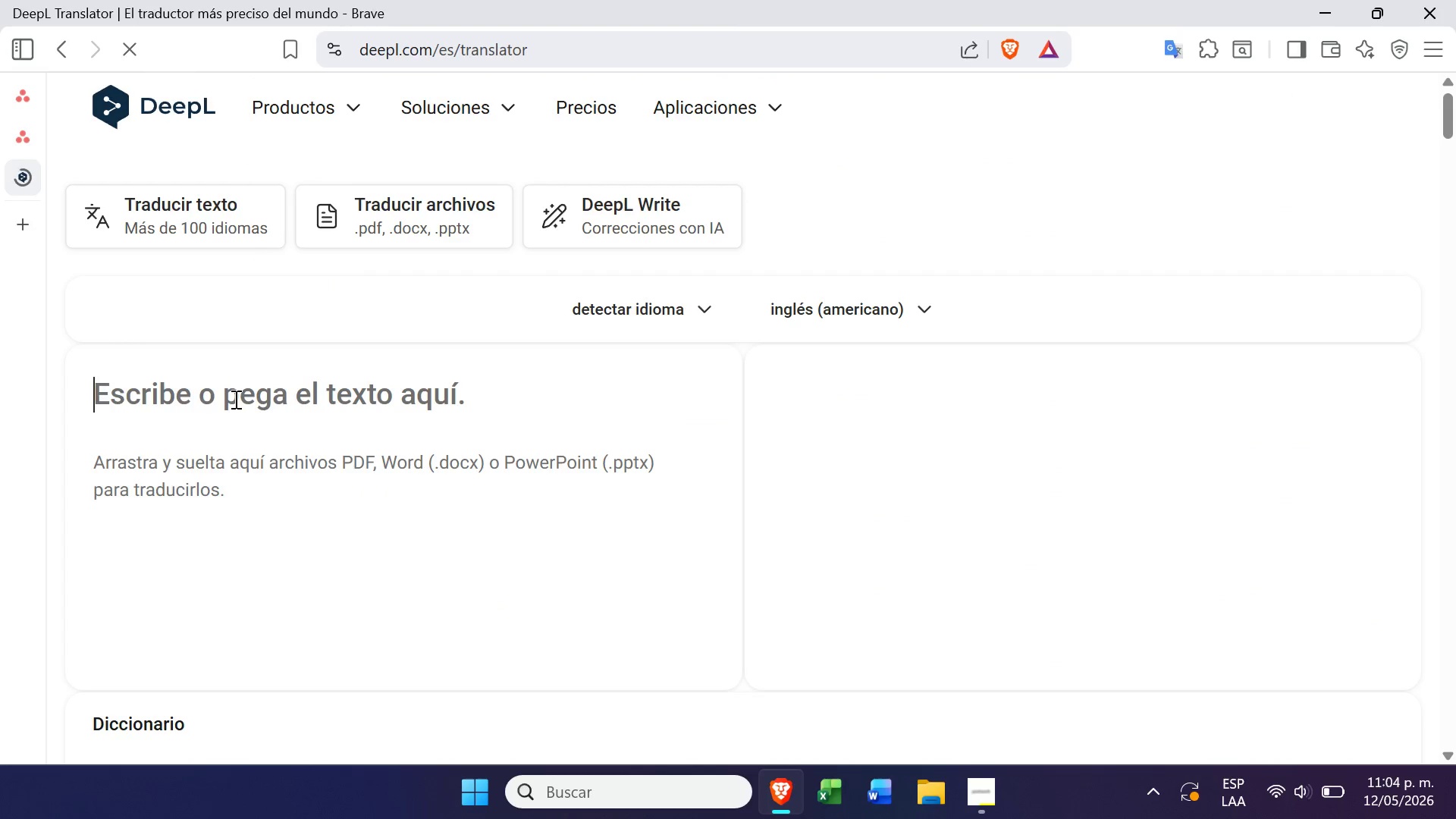 
key(Control+V)
 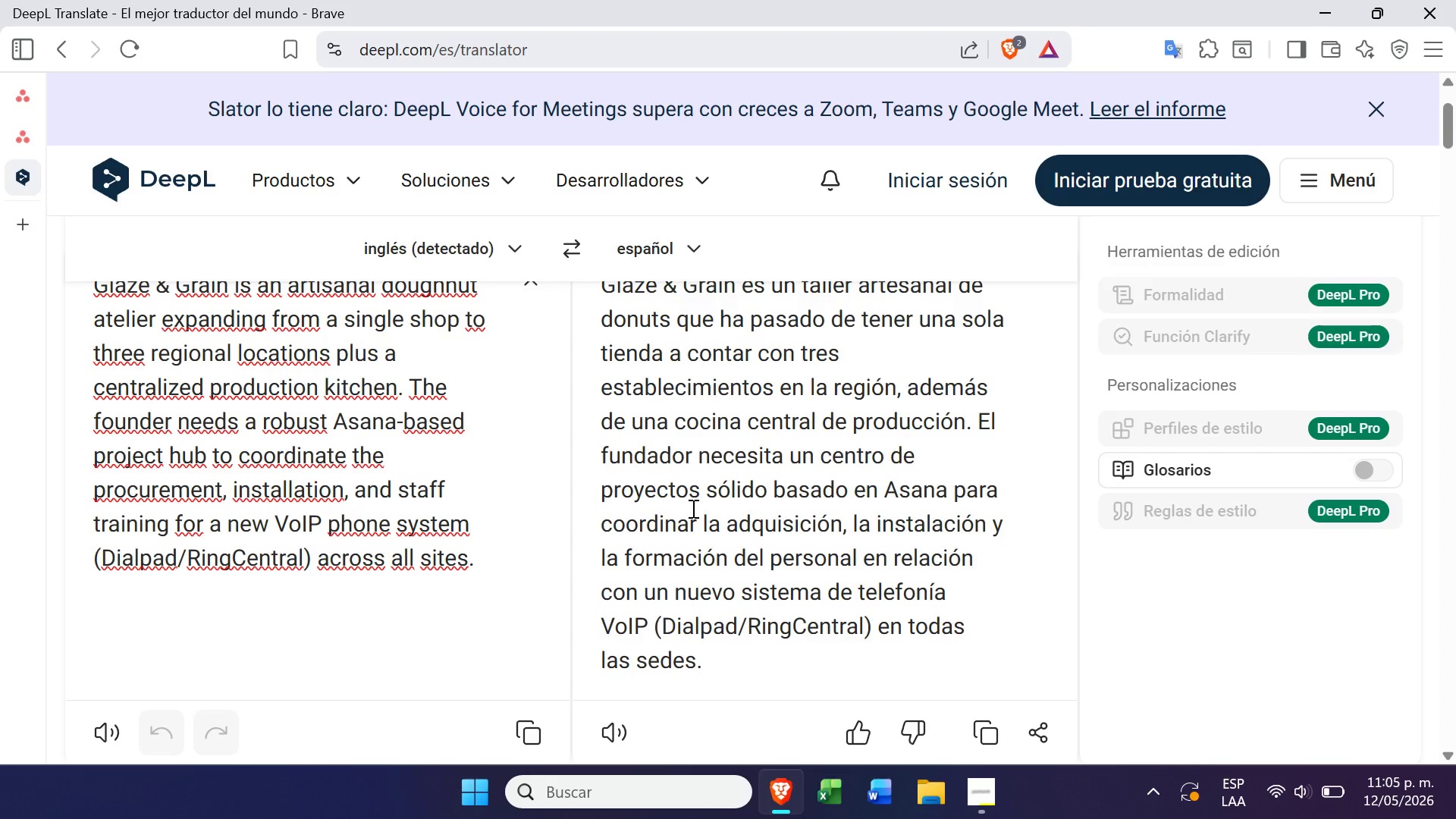 
wait(37.33)
 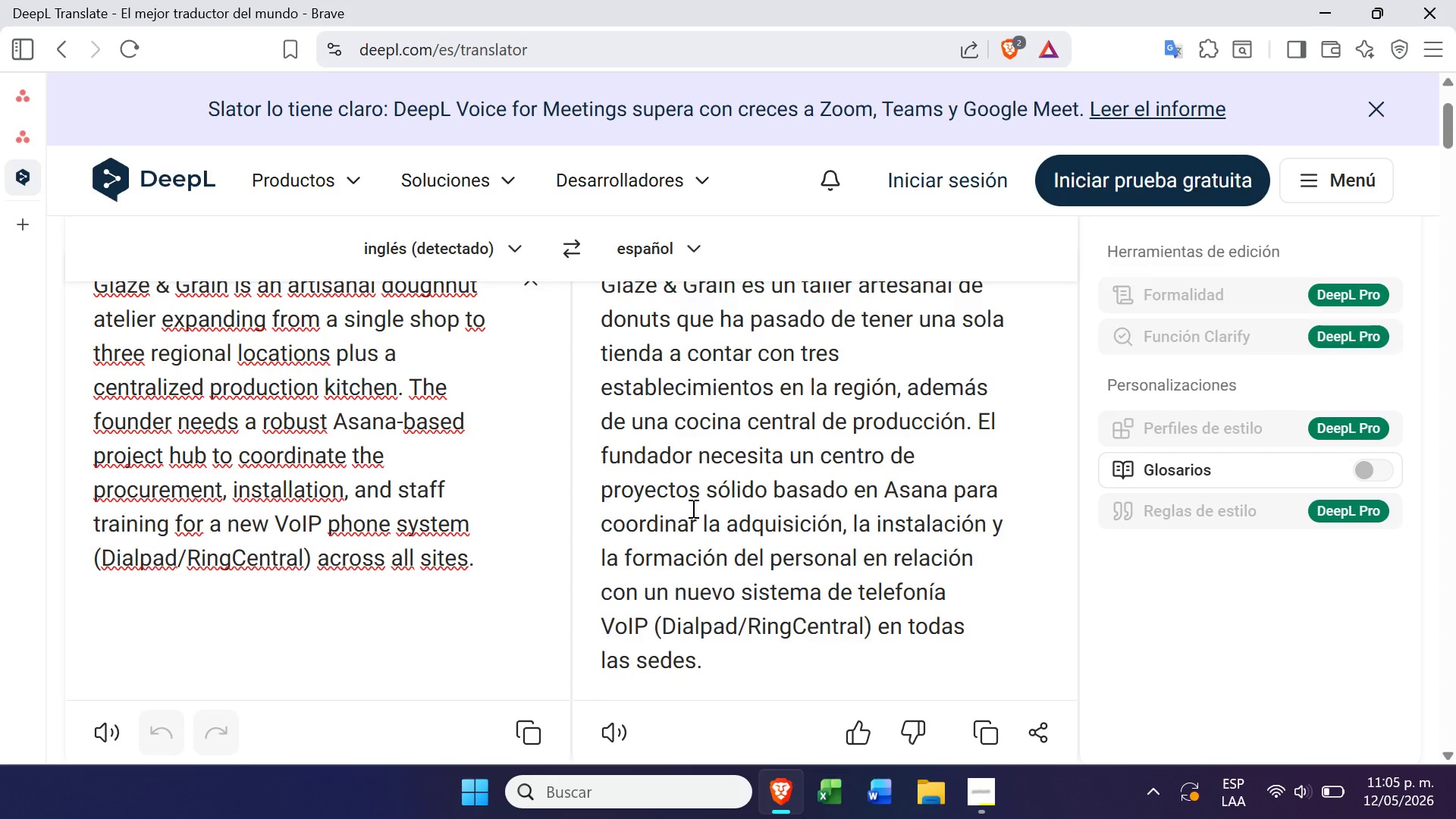 
left_click([975, 798])